 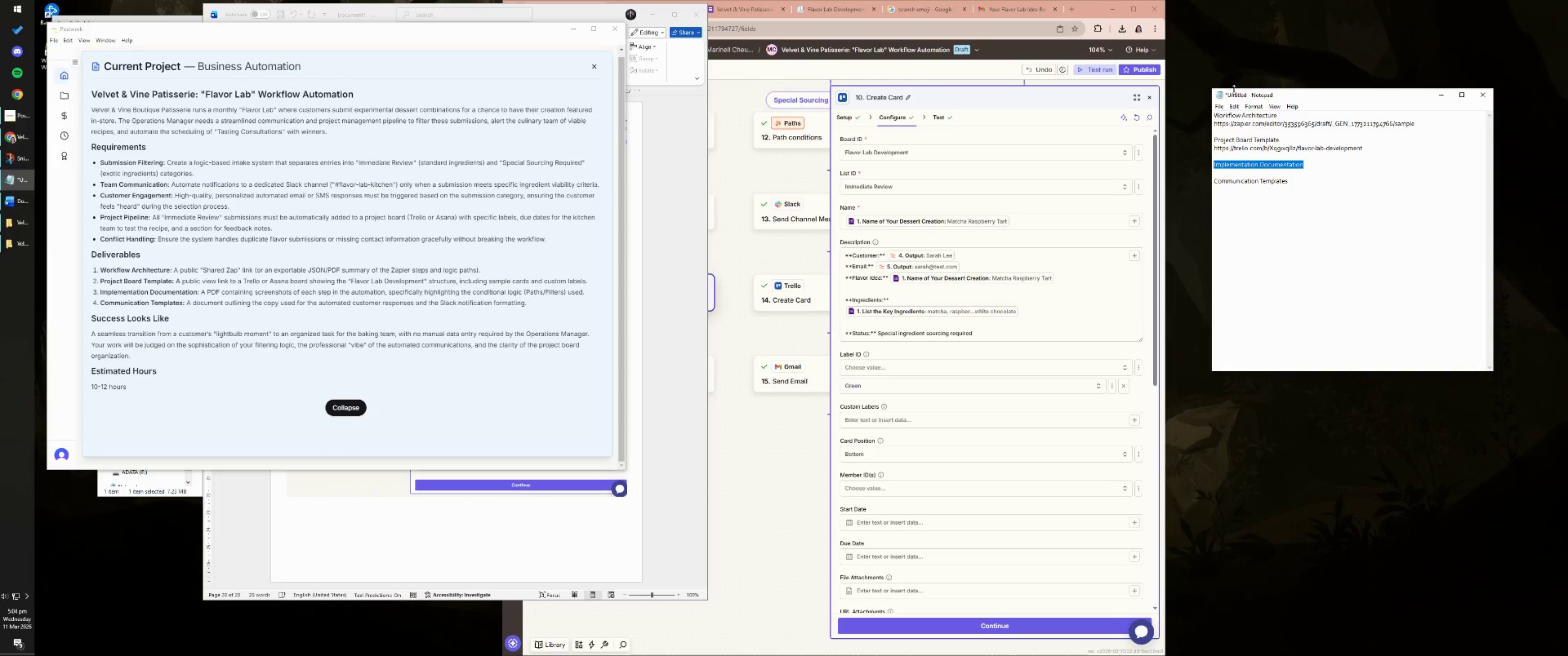 
key(Control+C)
 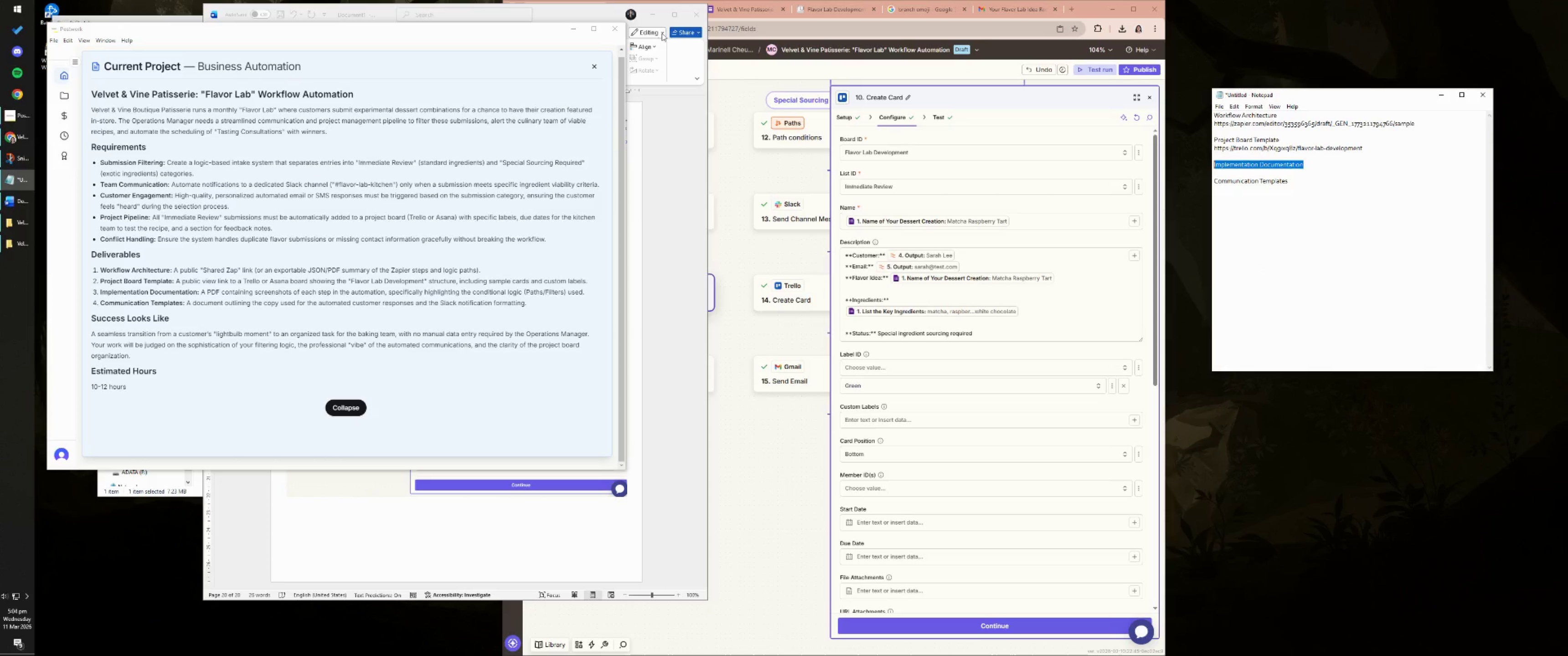 
left_click([683, 183])
 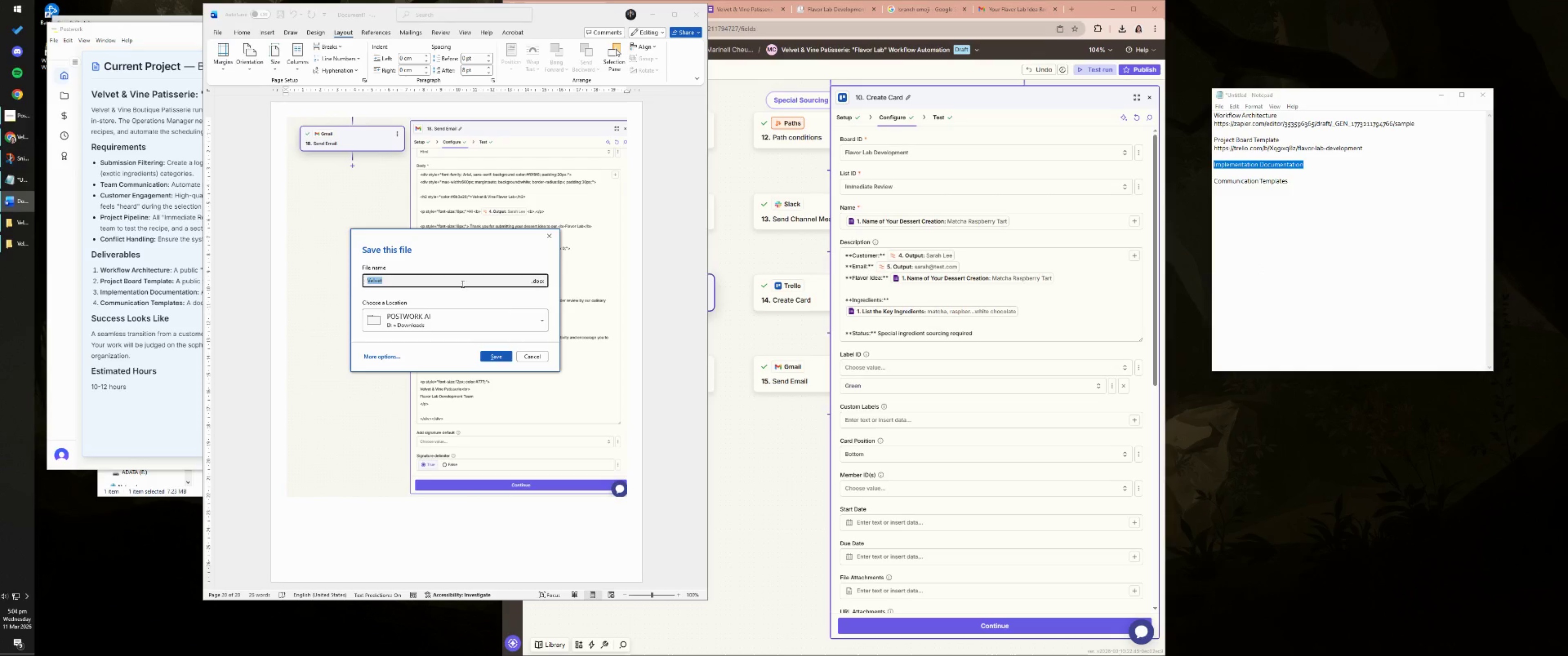 
key(Control+ControlLeft)
 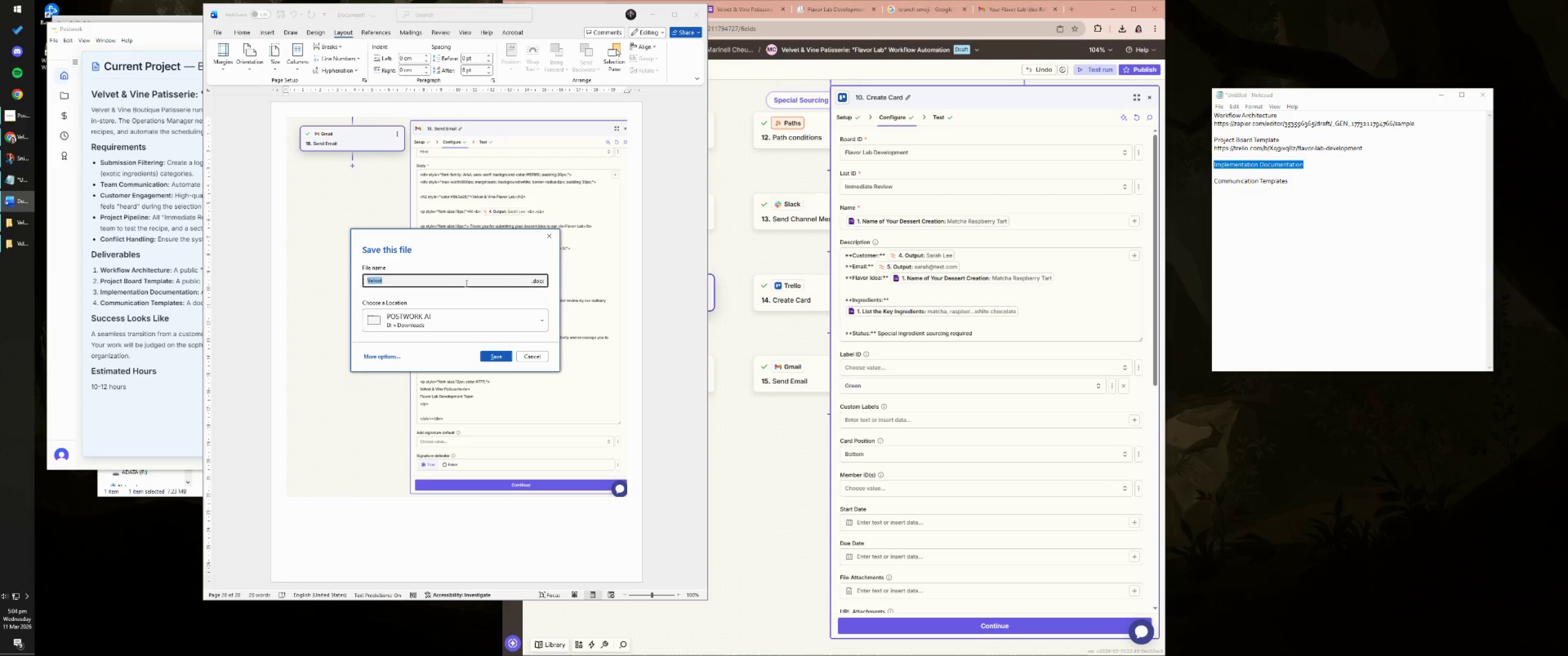 
key(Control+V)
 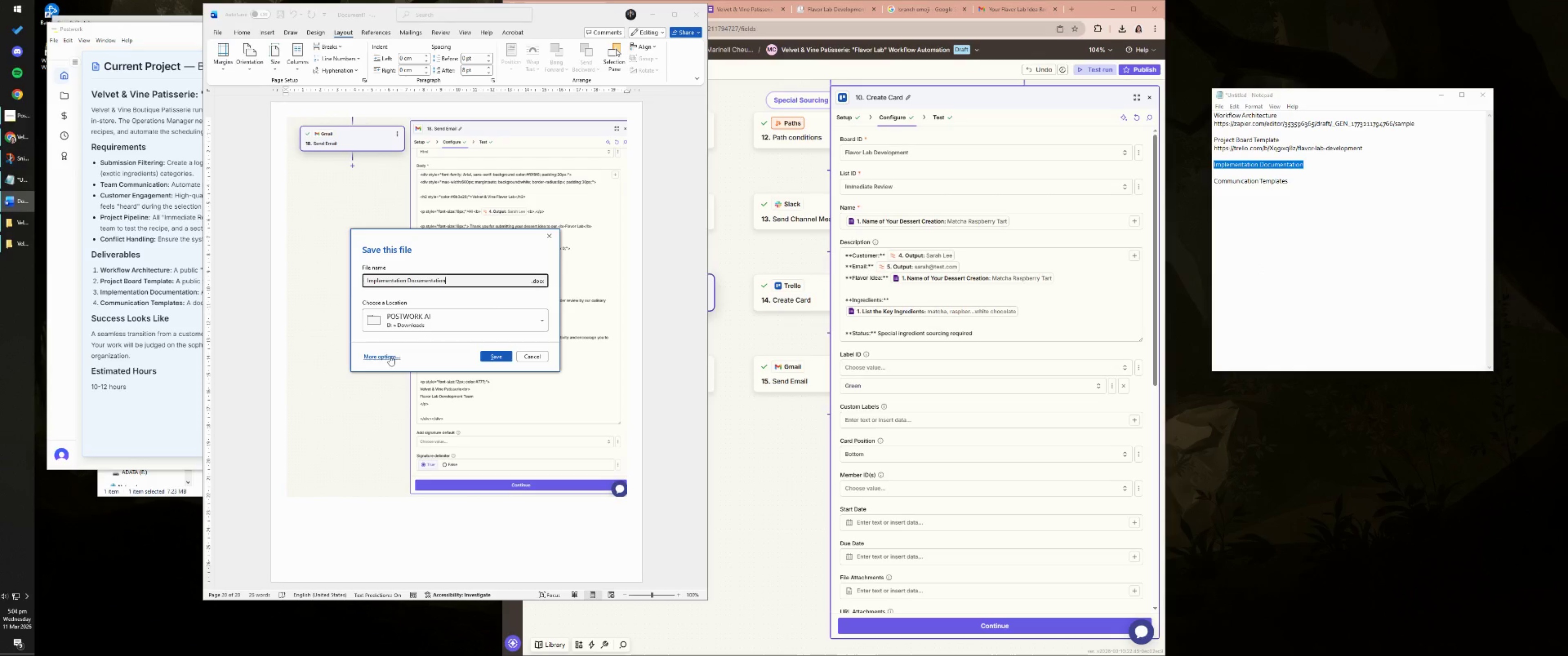 
left_click([390, 356])
 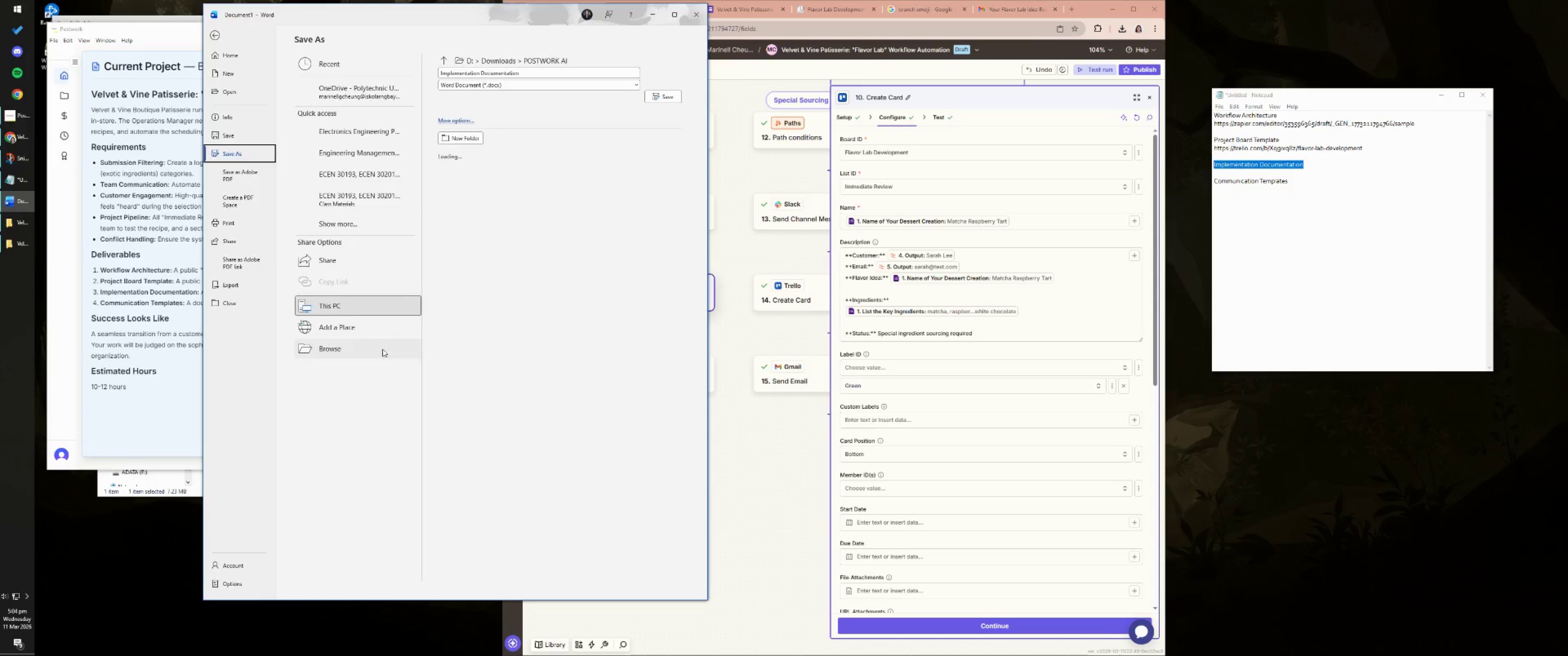 
left_click([348, 355])
 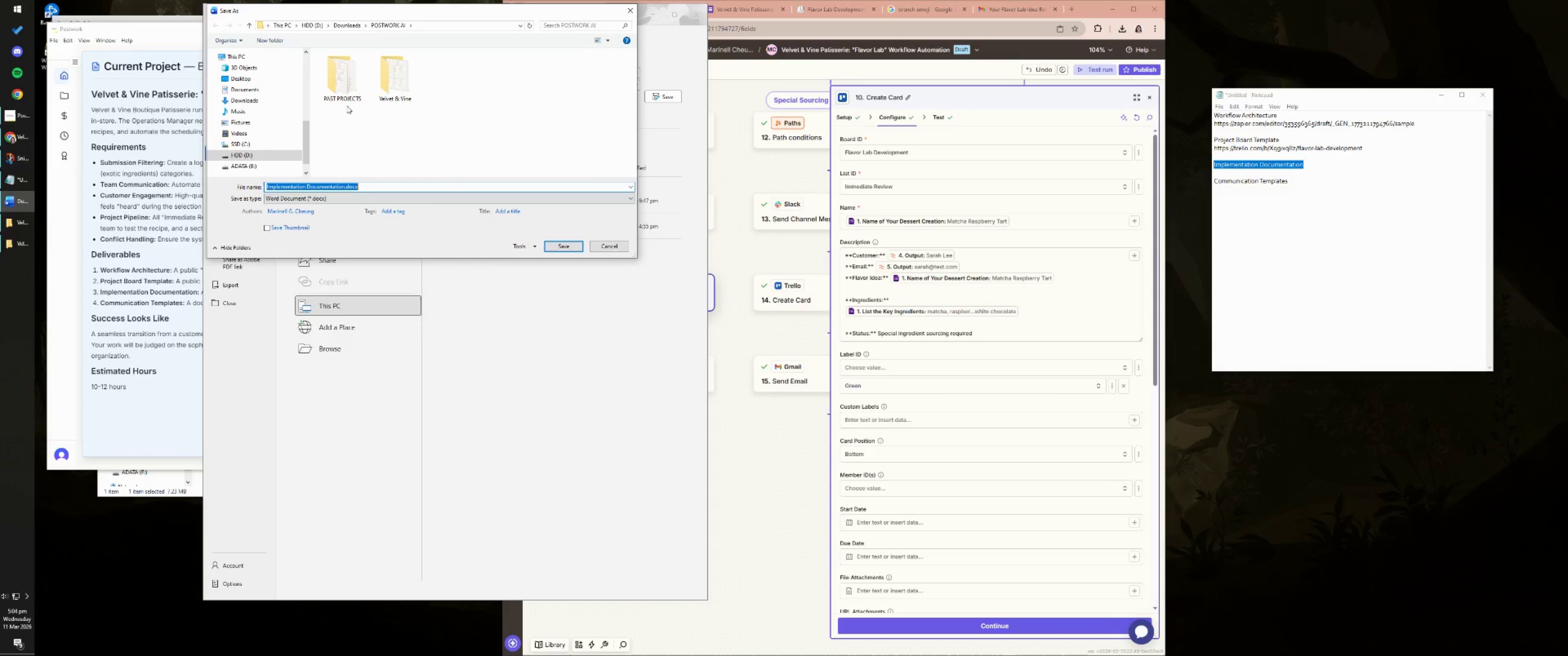 
double_click([388, 86])
 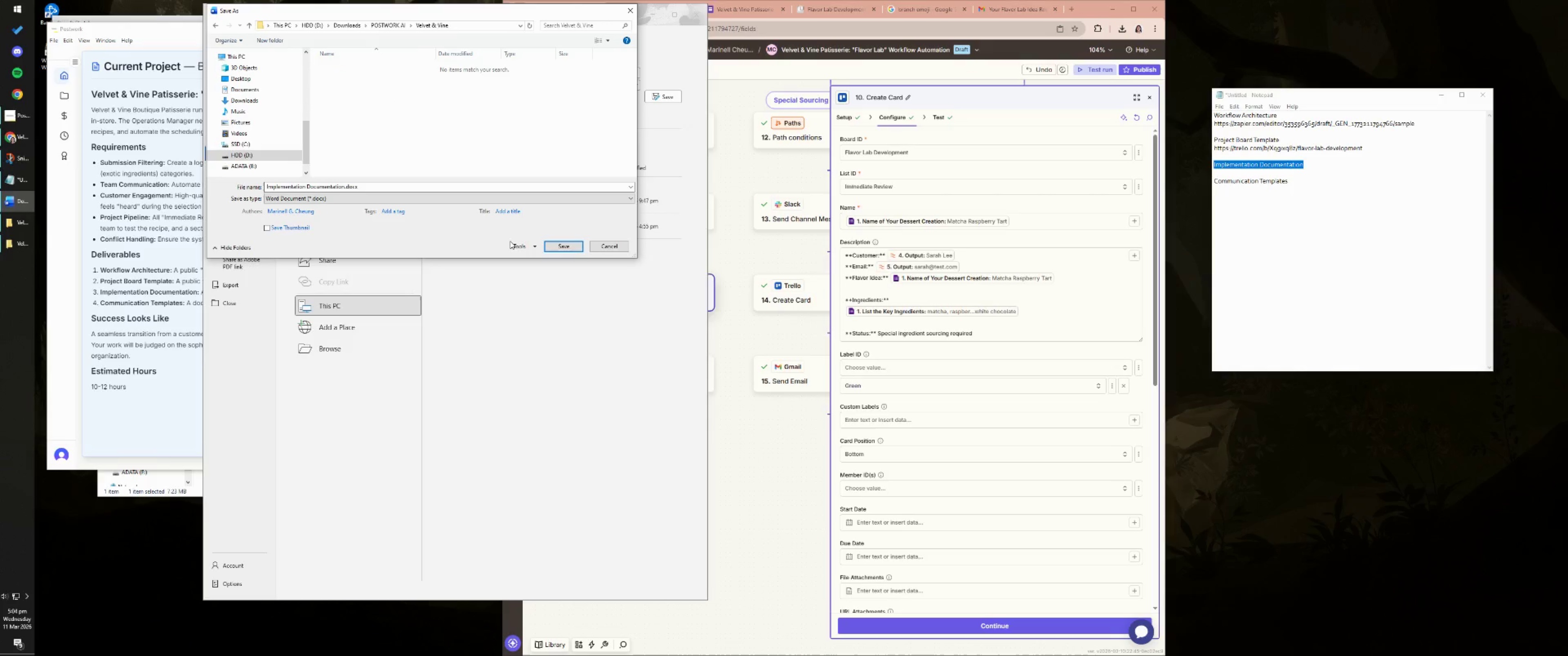 
left_click([554, 242])
 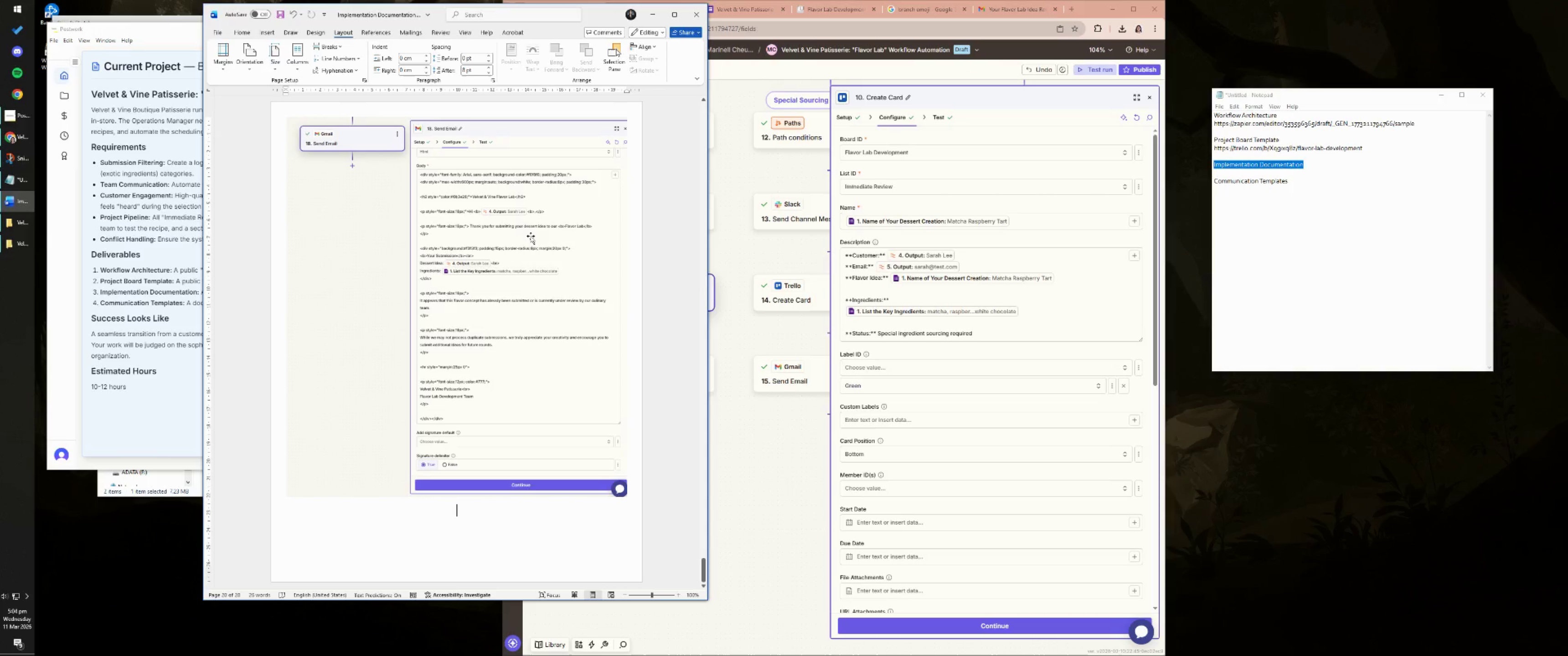 
key(F12)
 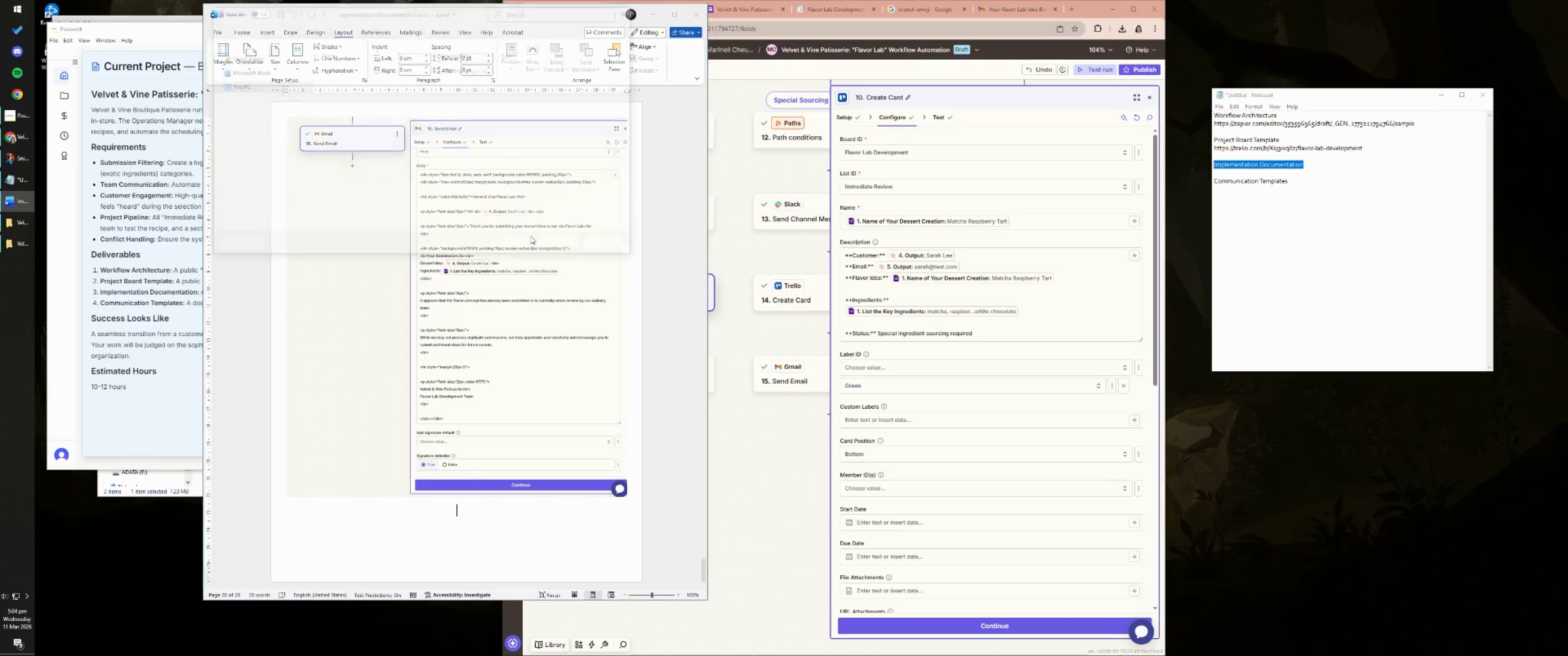 
right_click([531, 236])
 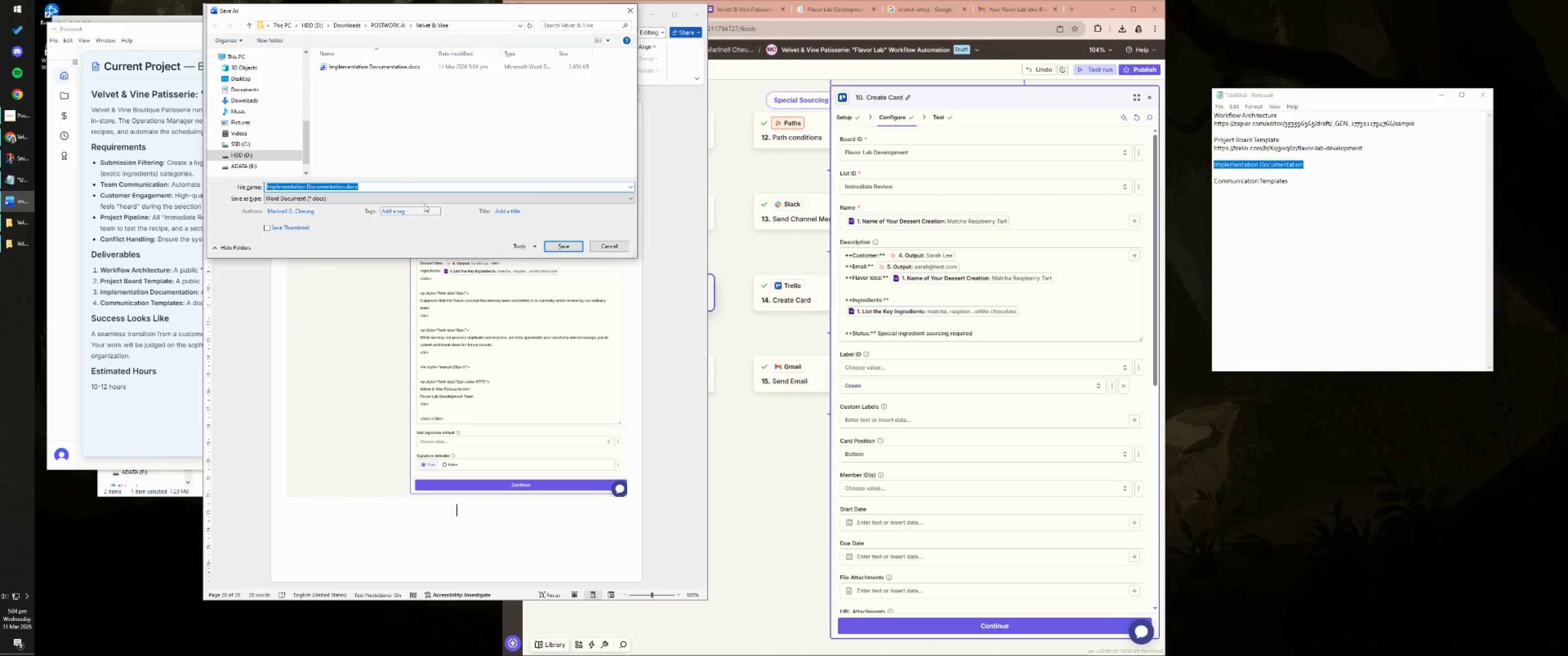 
left_click([372, 197])
 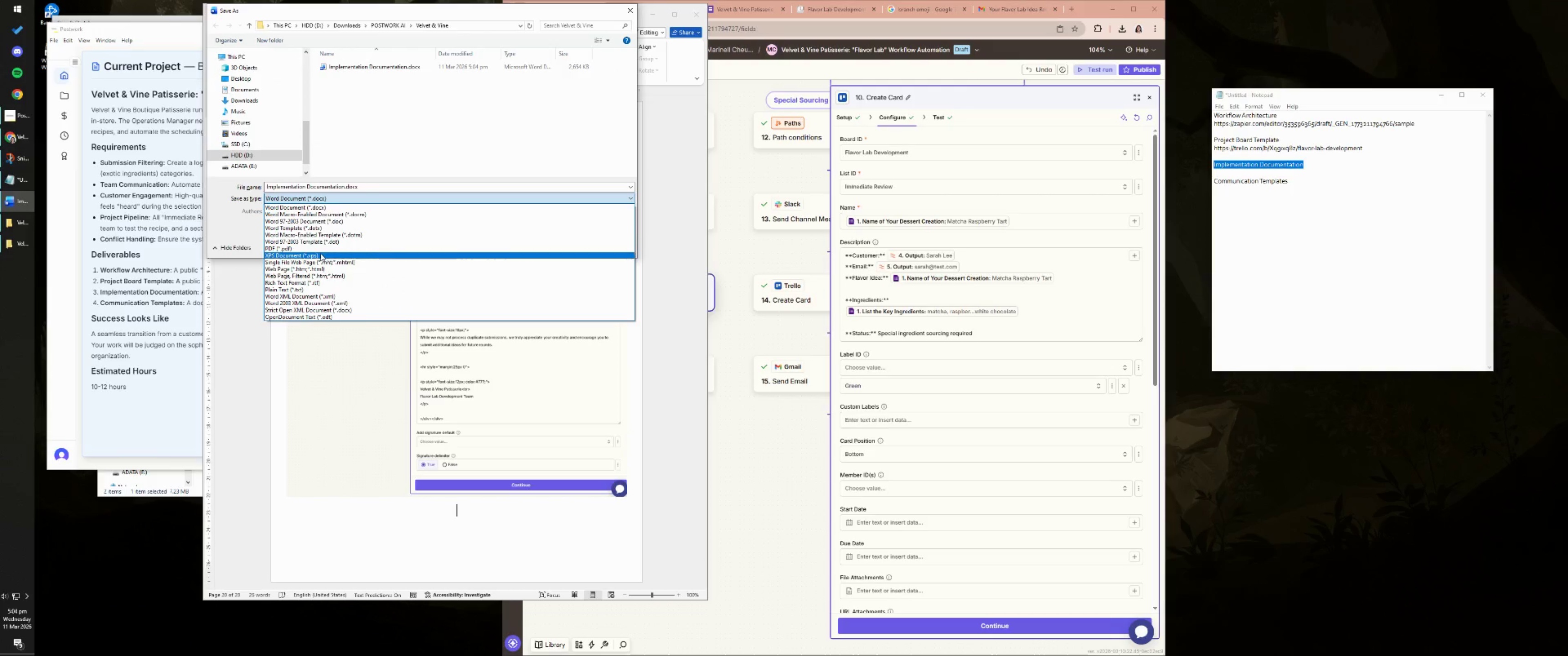 
left_click([320, 251])
 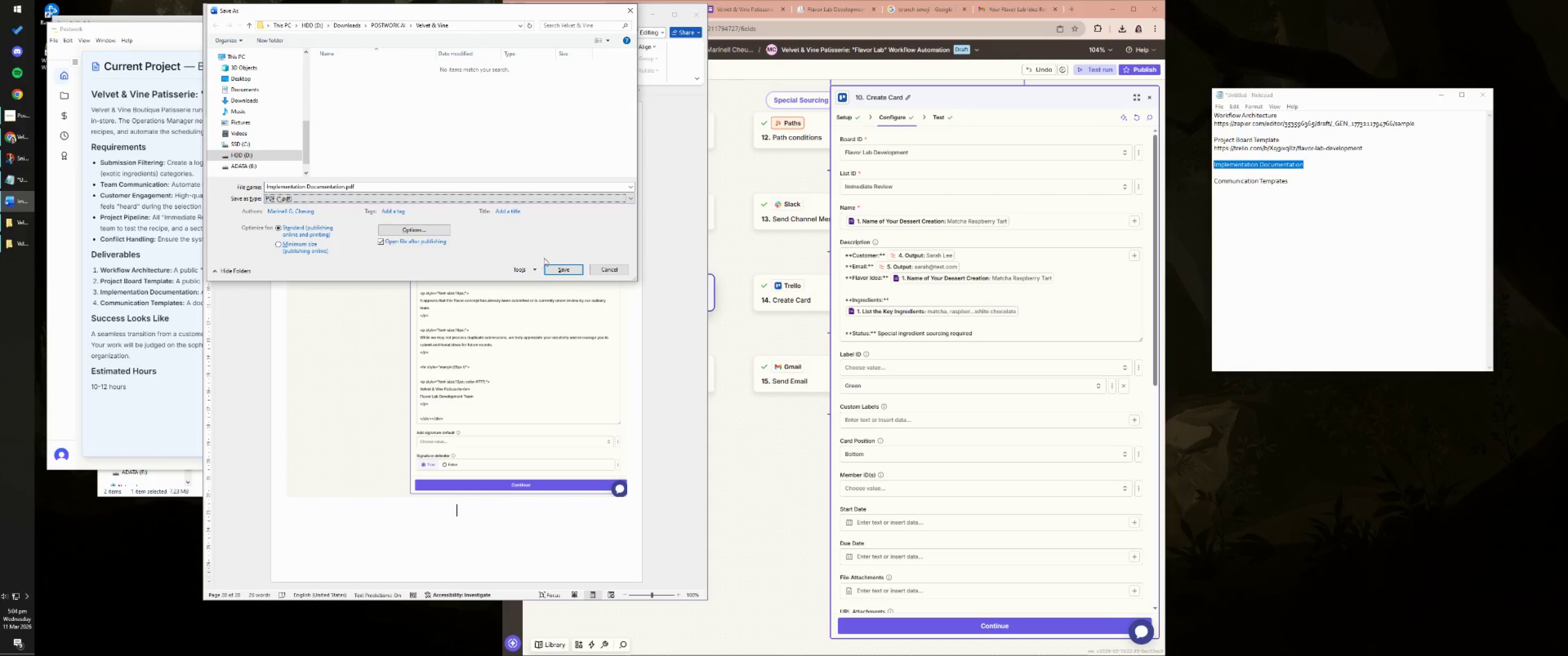 
left_click([557, 266])
 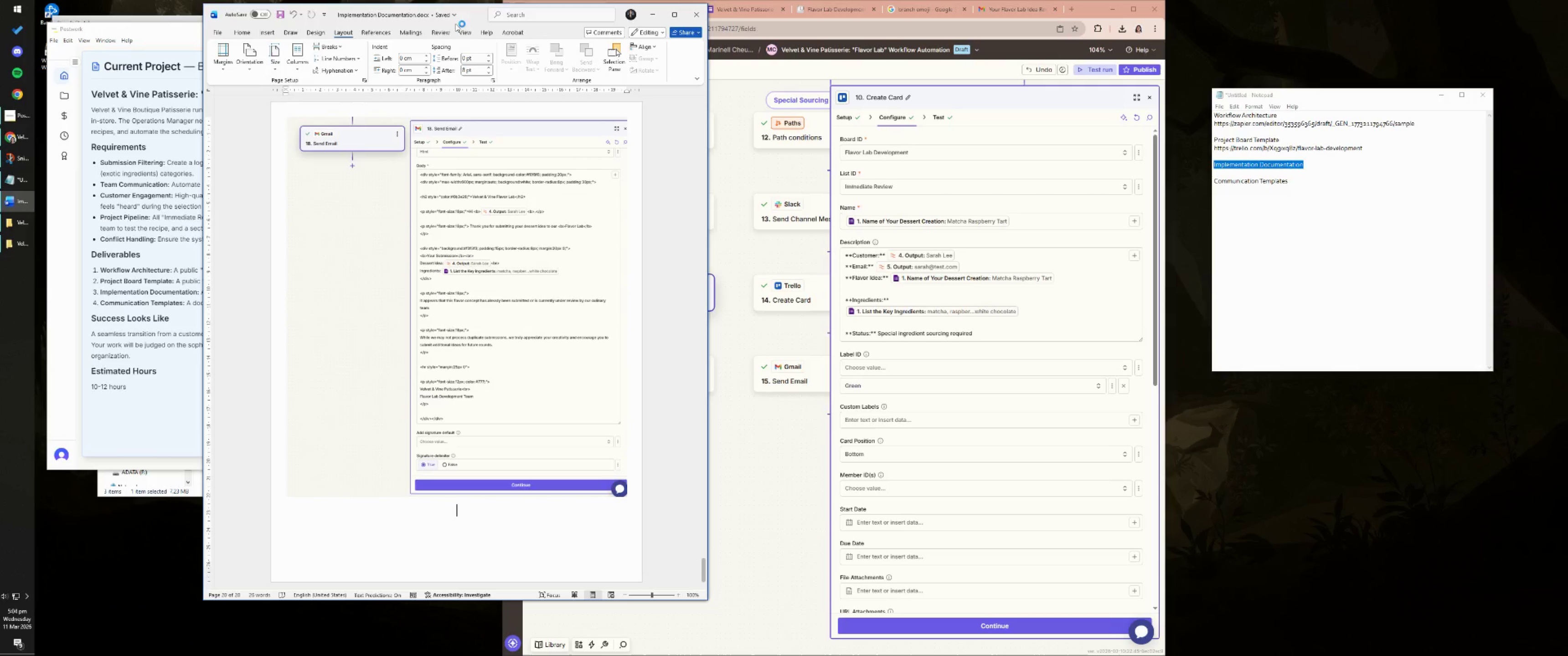 
left_click([217, 35])
 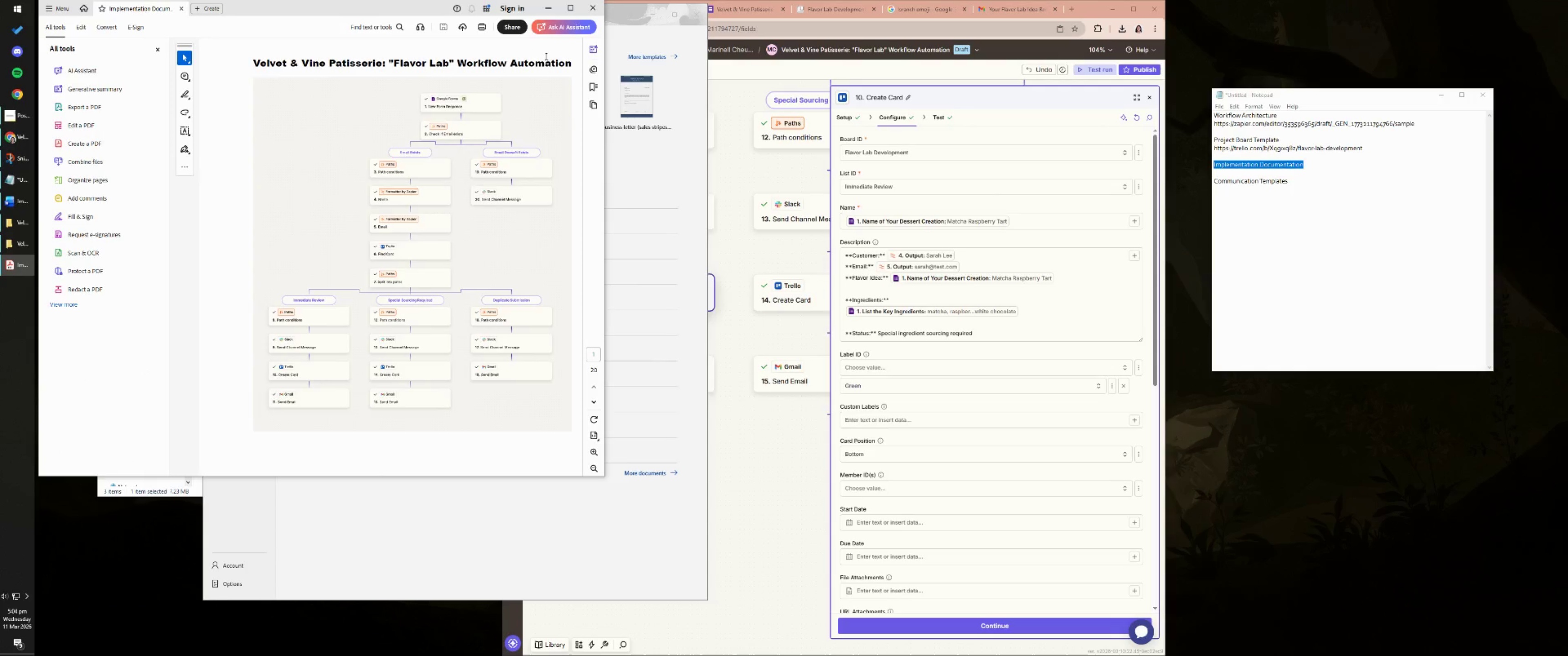 
left_click([590, 12])
 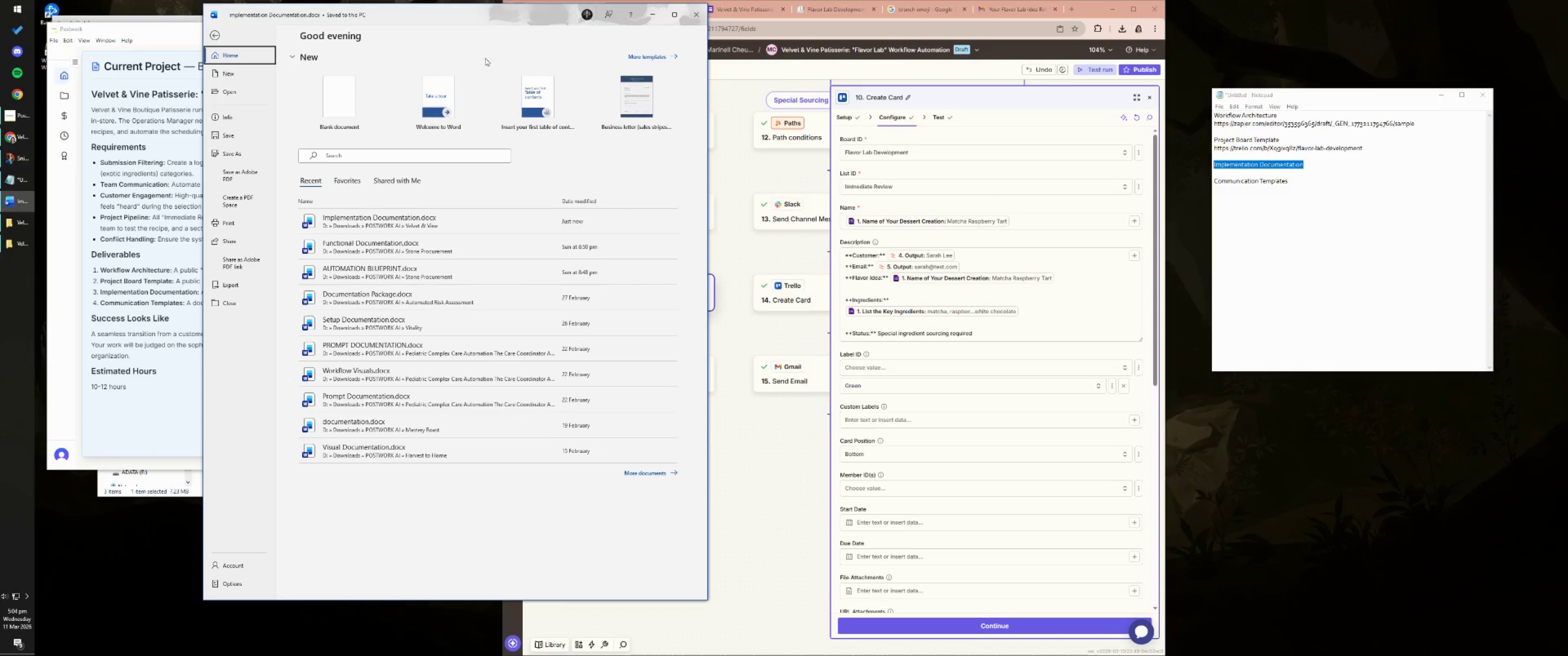 
left_click([353, 110])